 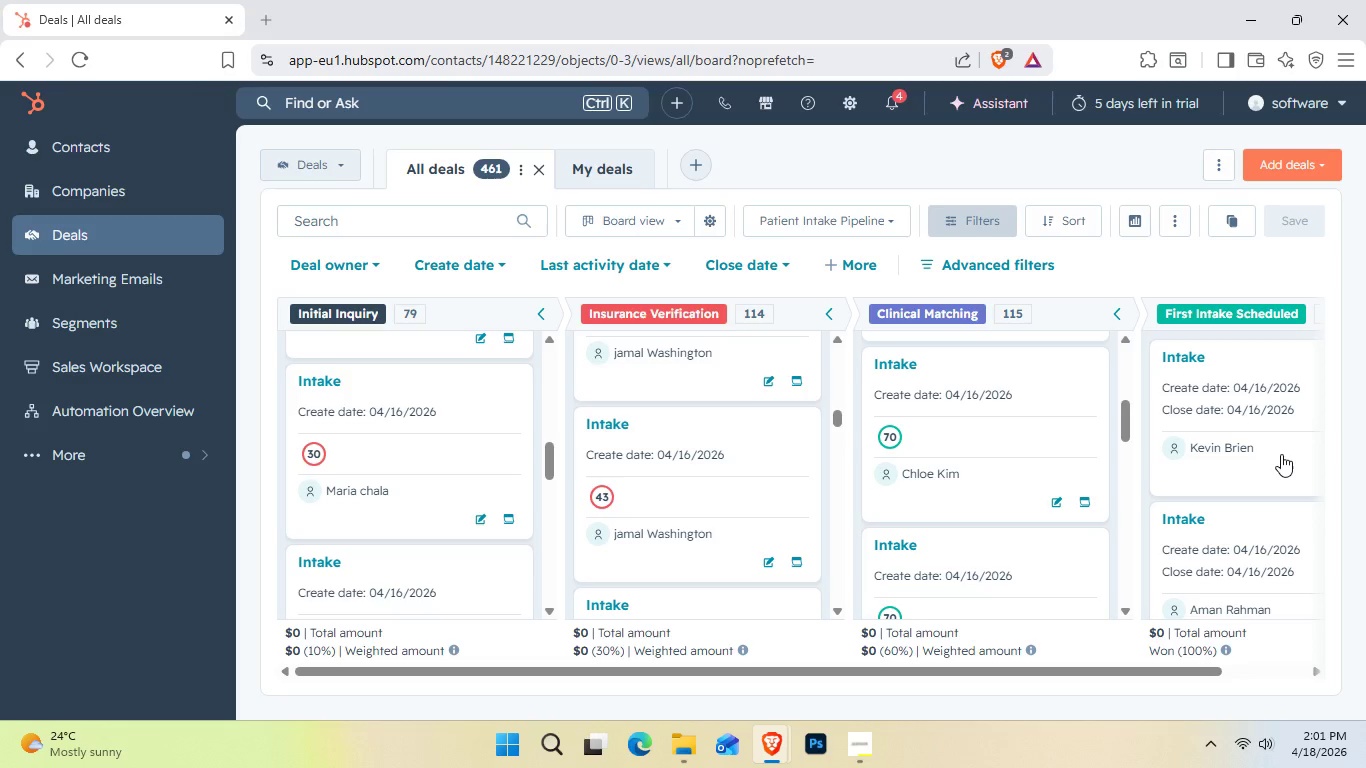 
scroll: coordinate [1229, 533], scroll_direction: down, amount: 3.0
 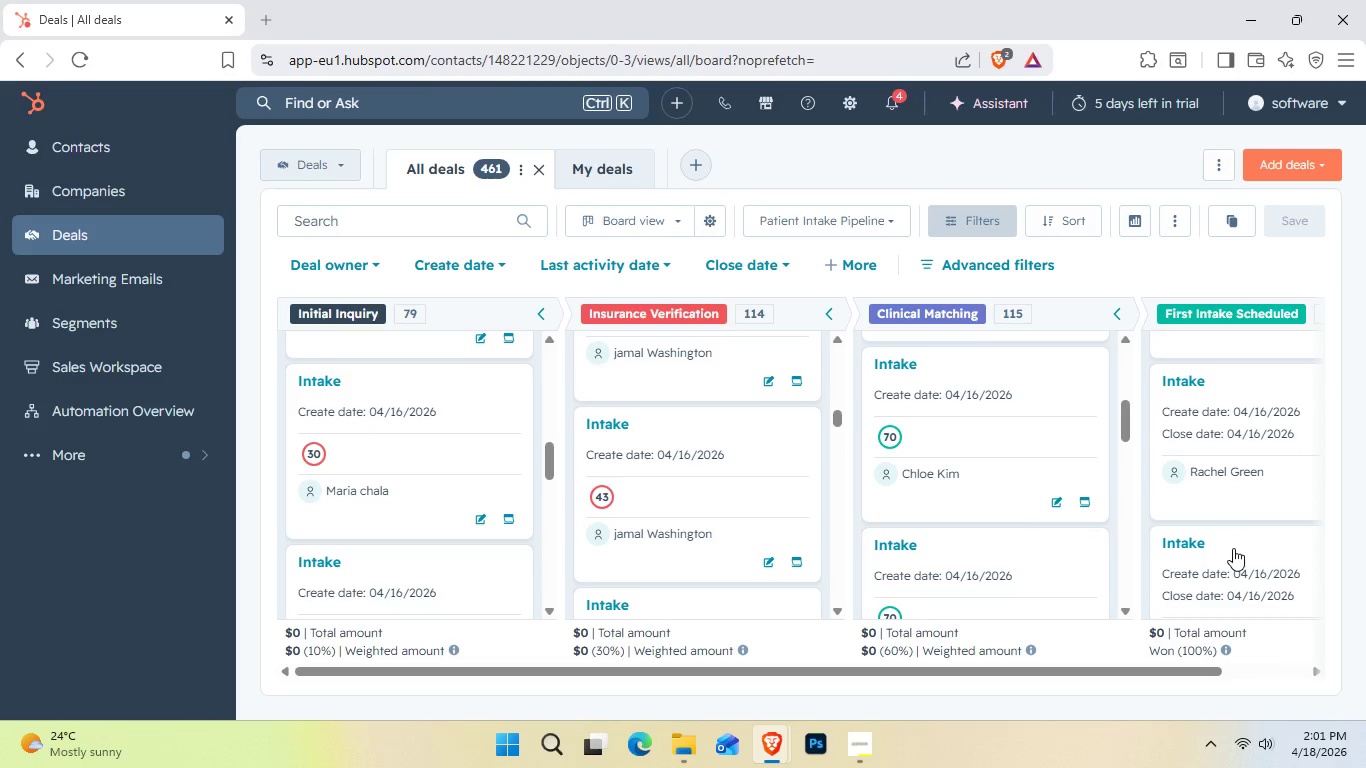 
left_click([1233, 548])
 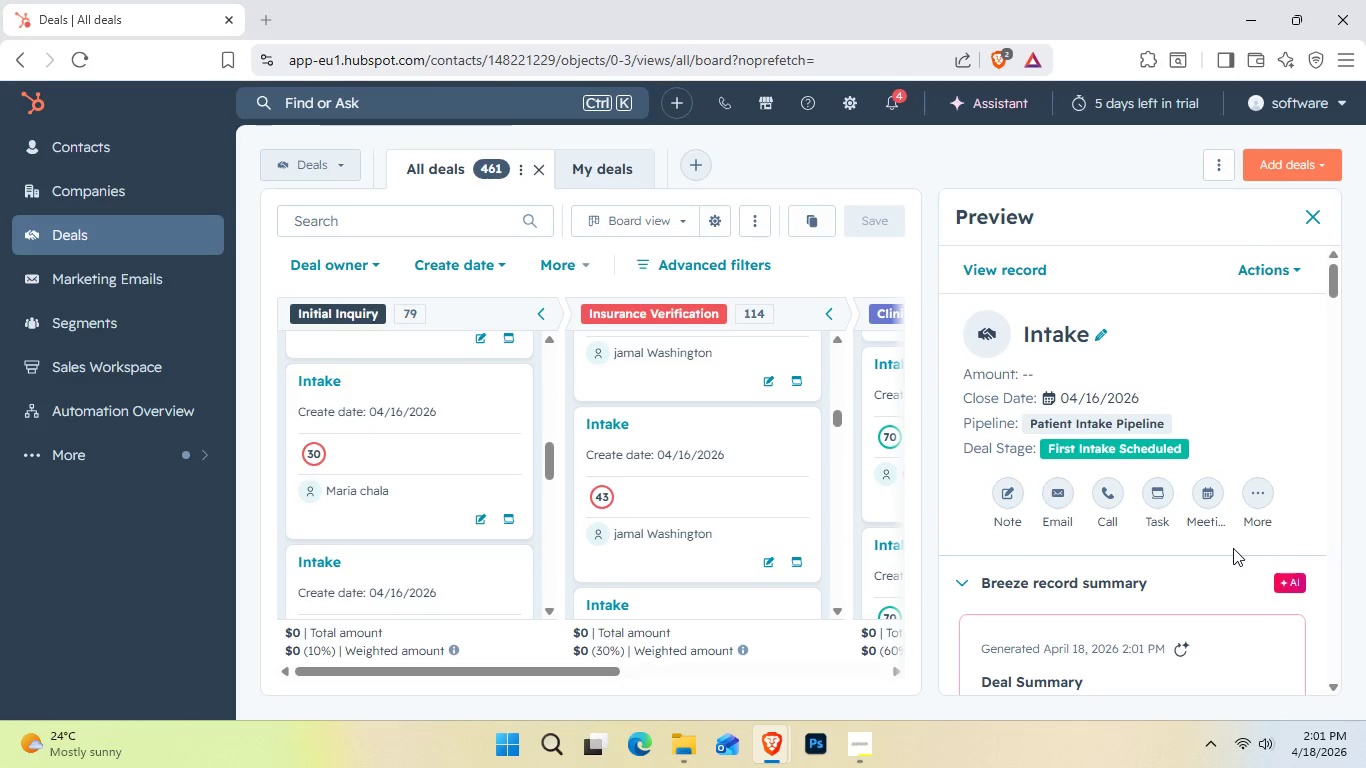 
wait(8.2)
 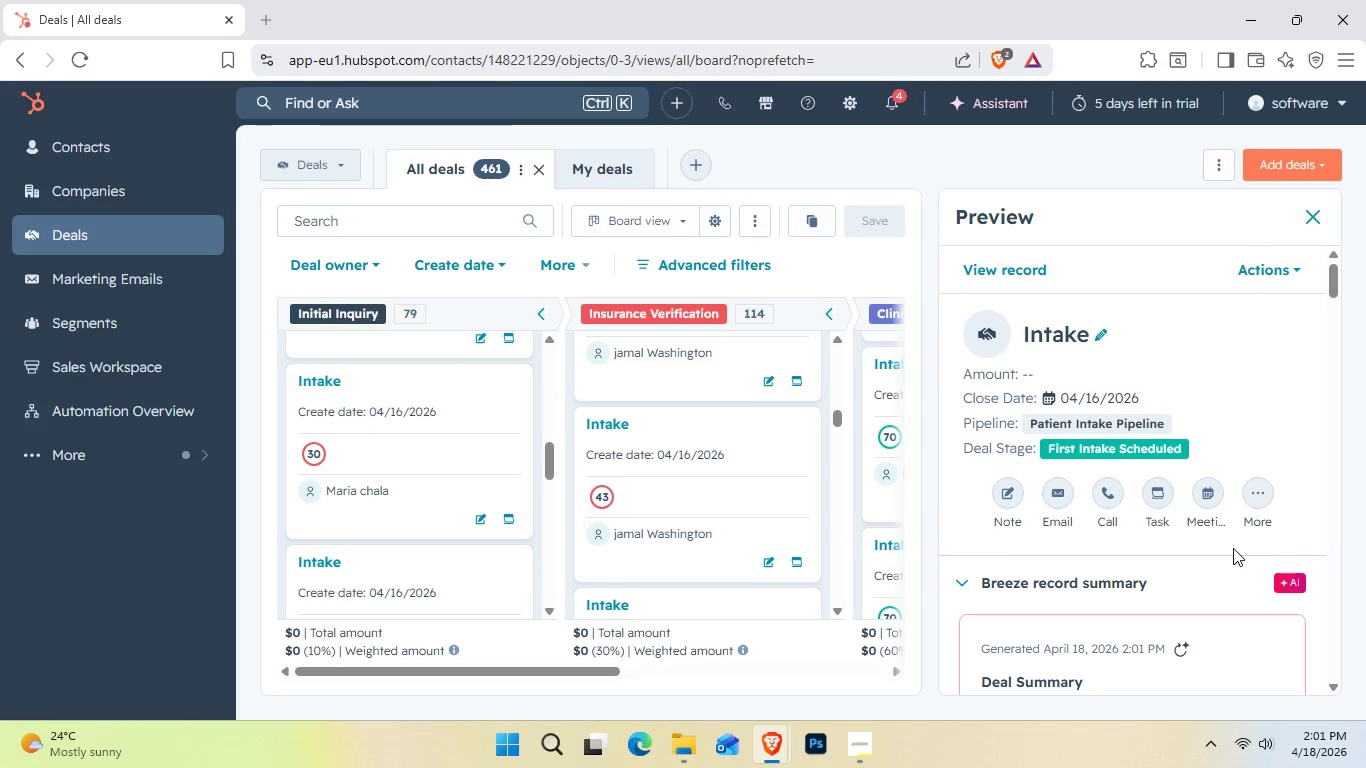 
scroll: coordinate [1233, 548], scroll_direction: down, amount: 1.0
 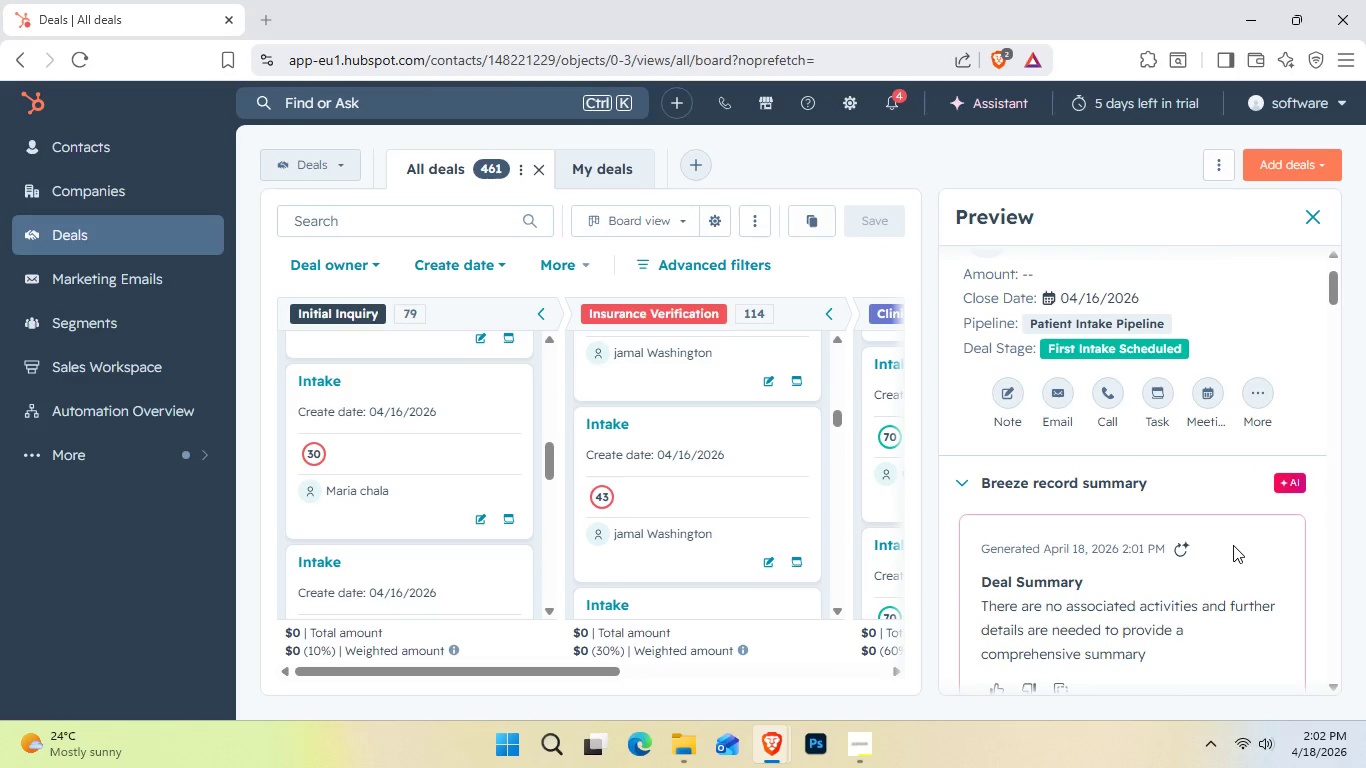 
wait(21.58)
 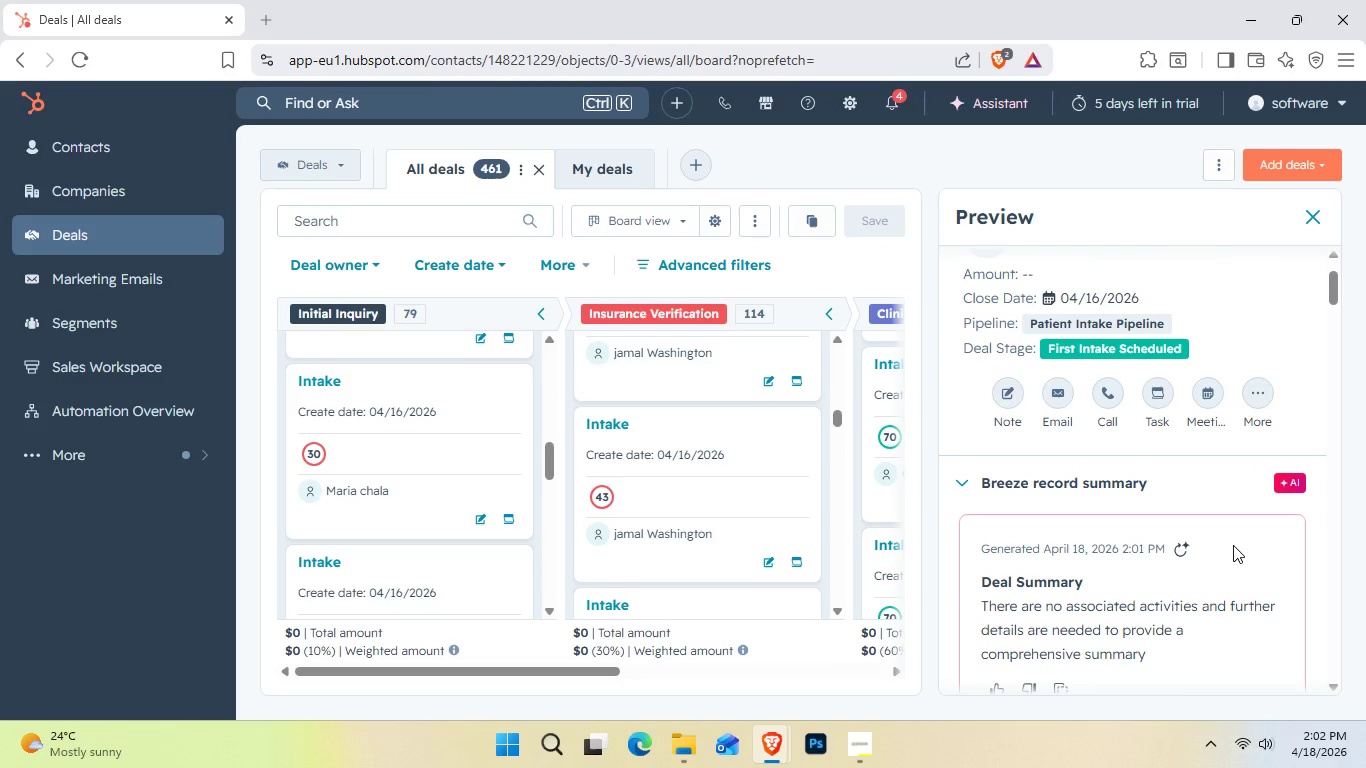 
left_click_drag(start_coordinate=[1334, 288], to_coordinate=[1332, 384])
 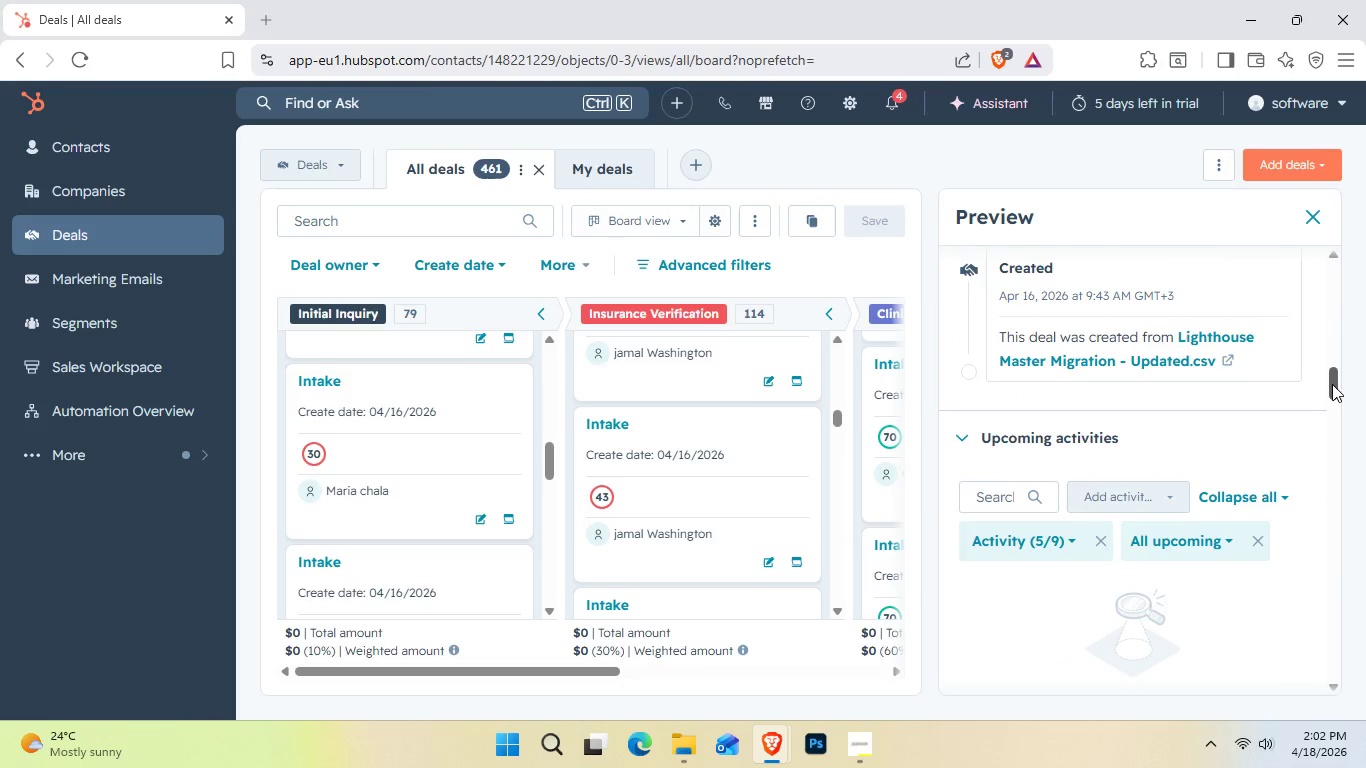 
left_click_drag(start_coordinate=[1332, 384], to_coordinate=[1327, 457])
 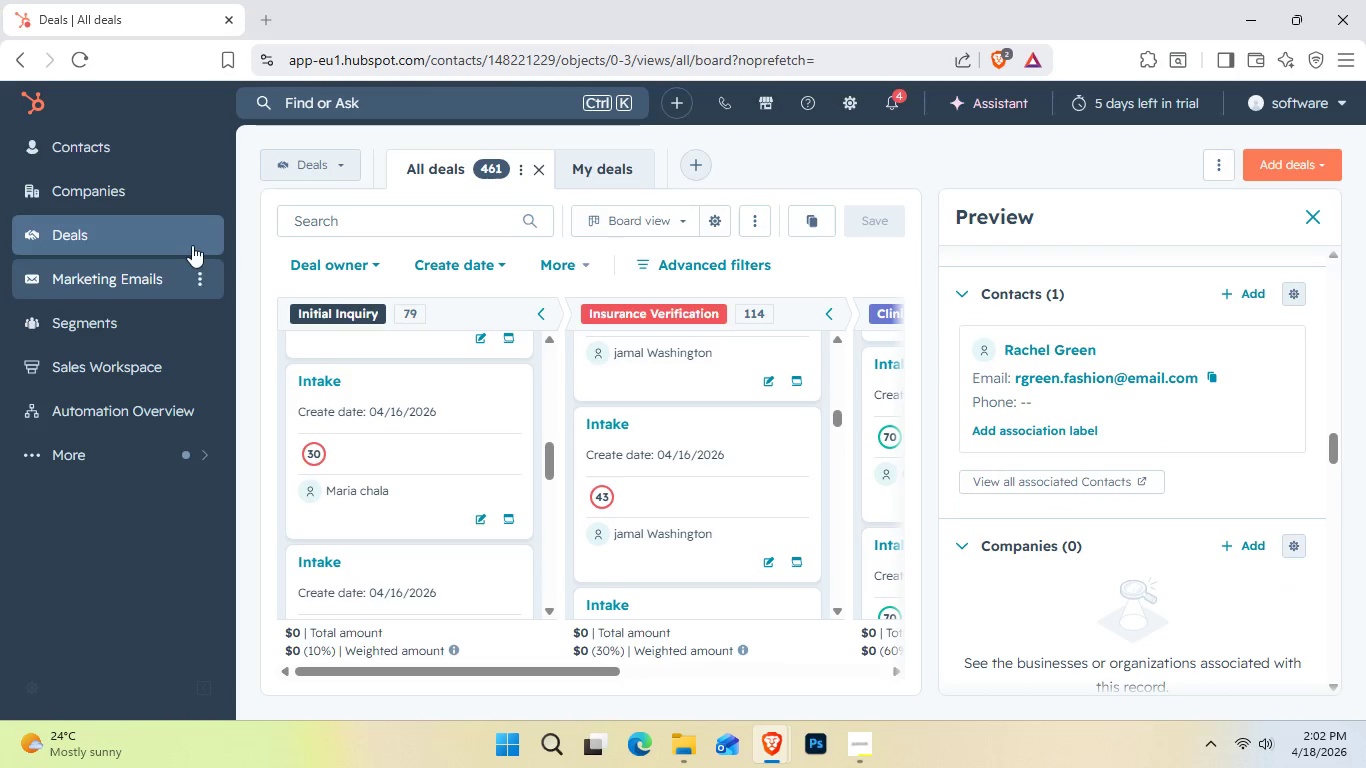 
left_click([143, 287])
 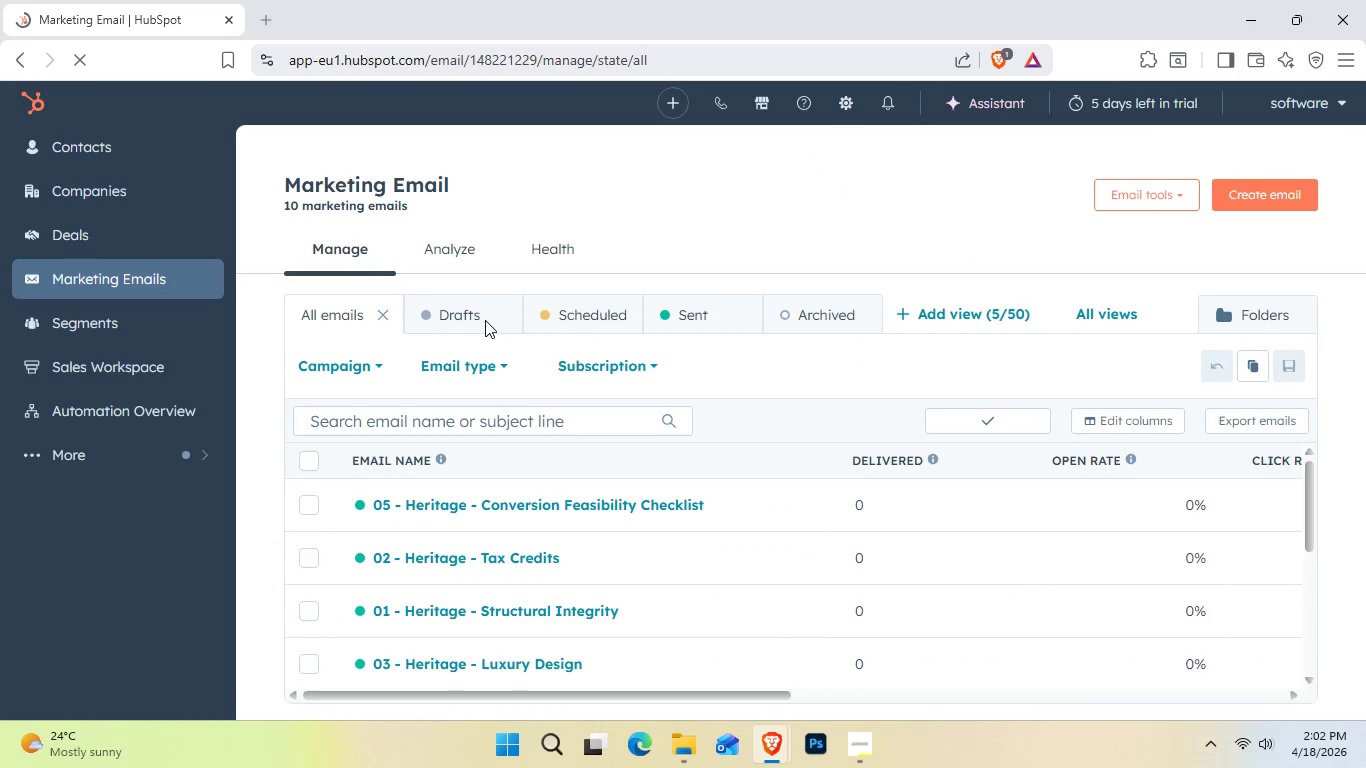 
wait(9.53)
 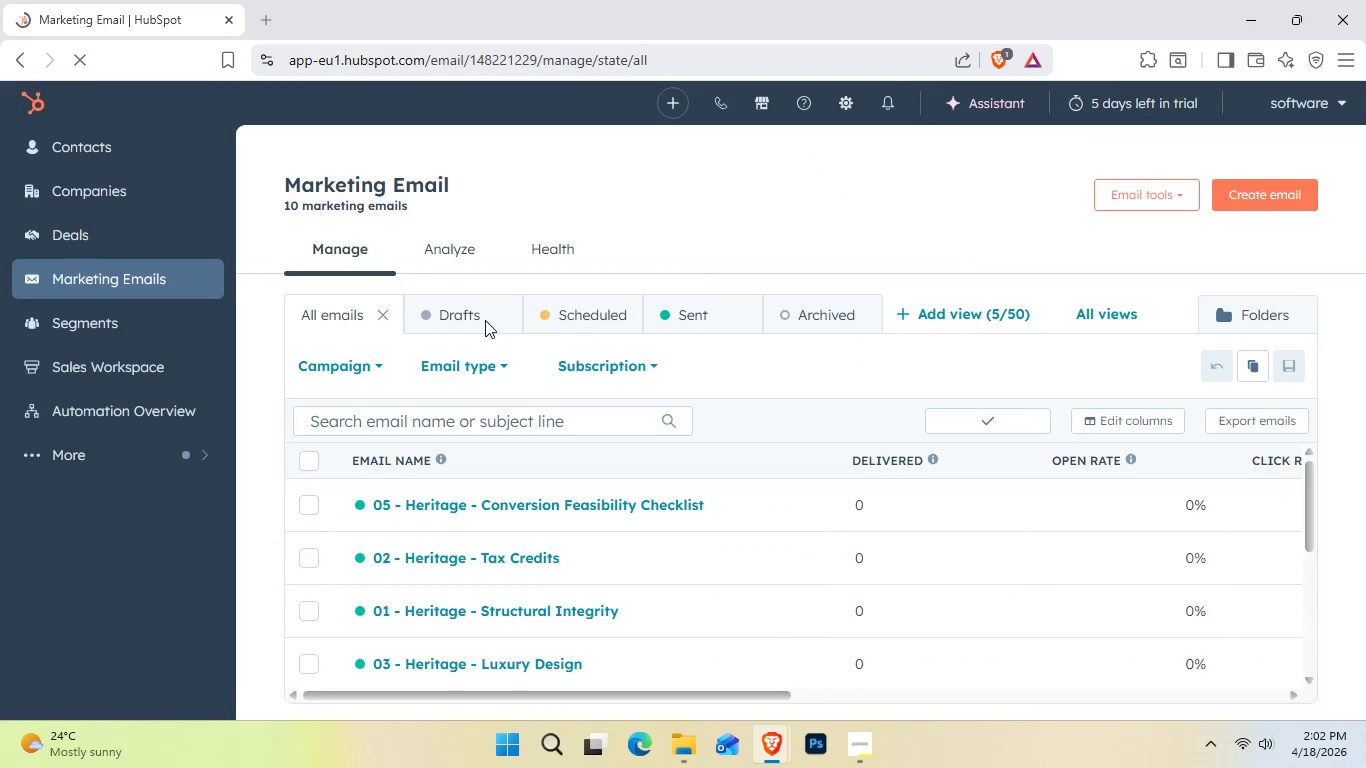 
scroll: coordinate [1341, 354], scroll_direction: down, amount: 5.0
 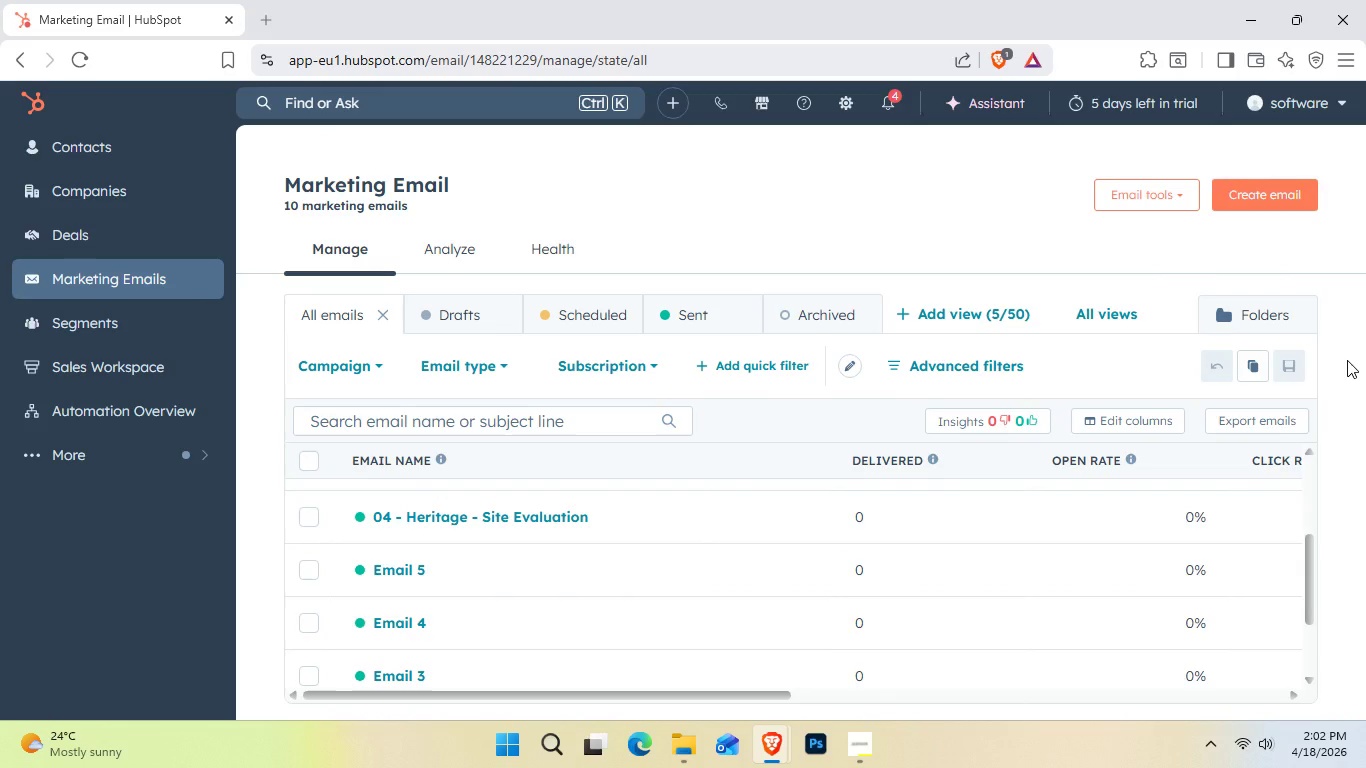 
wait(9.49)
 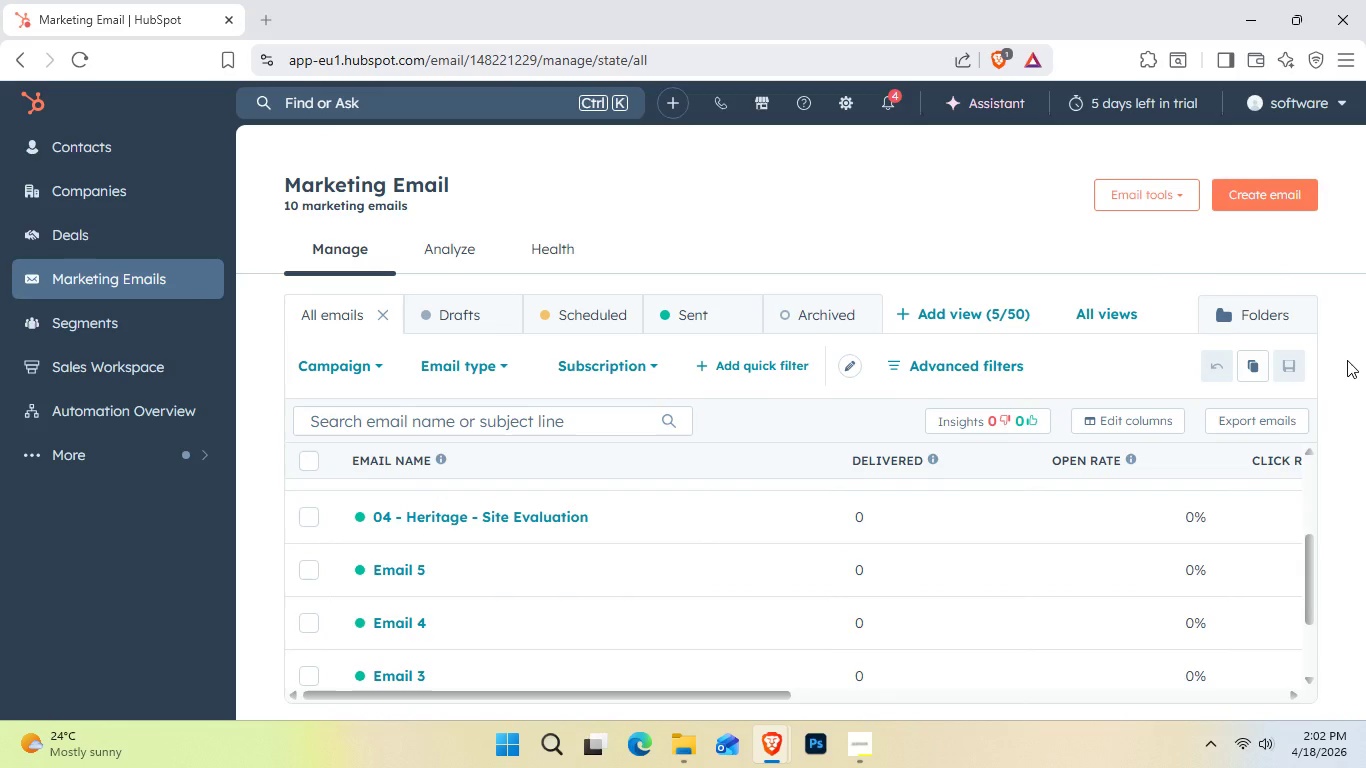 
scroll: coordinate [1281, 528], scroll_direction: down, amount: 2.0
 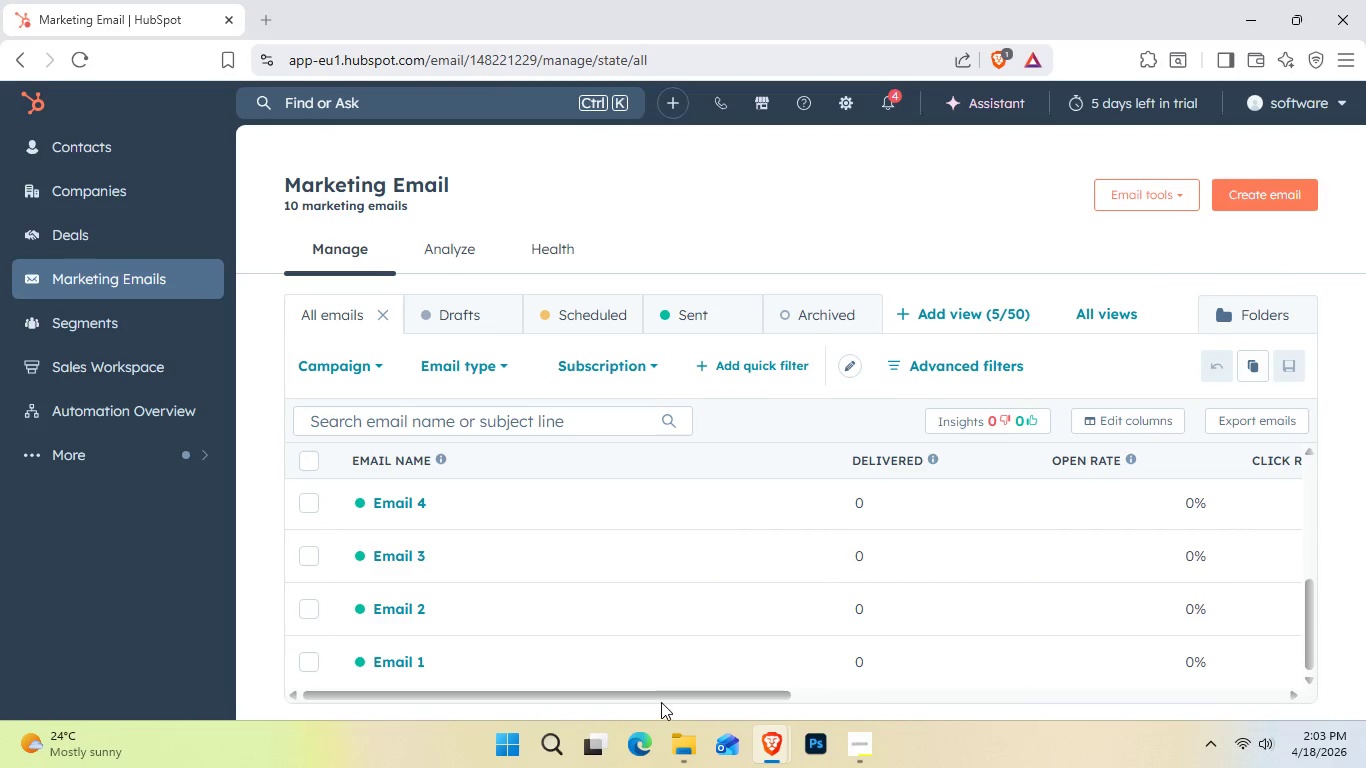 
left_click_drag(start_coordinate=[663, 699], to_coordinate=[559, 694])
 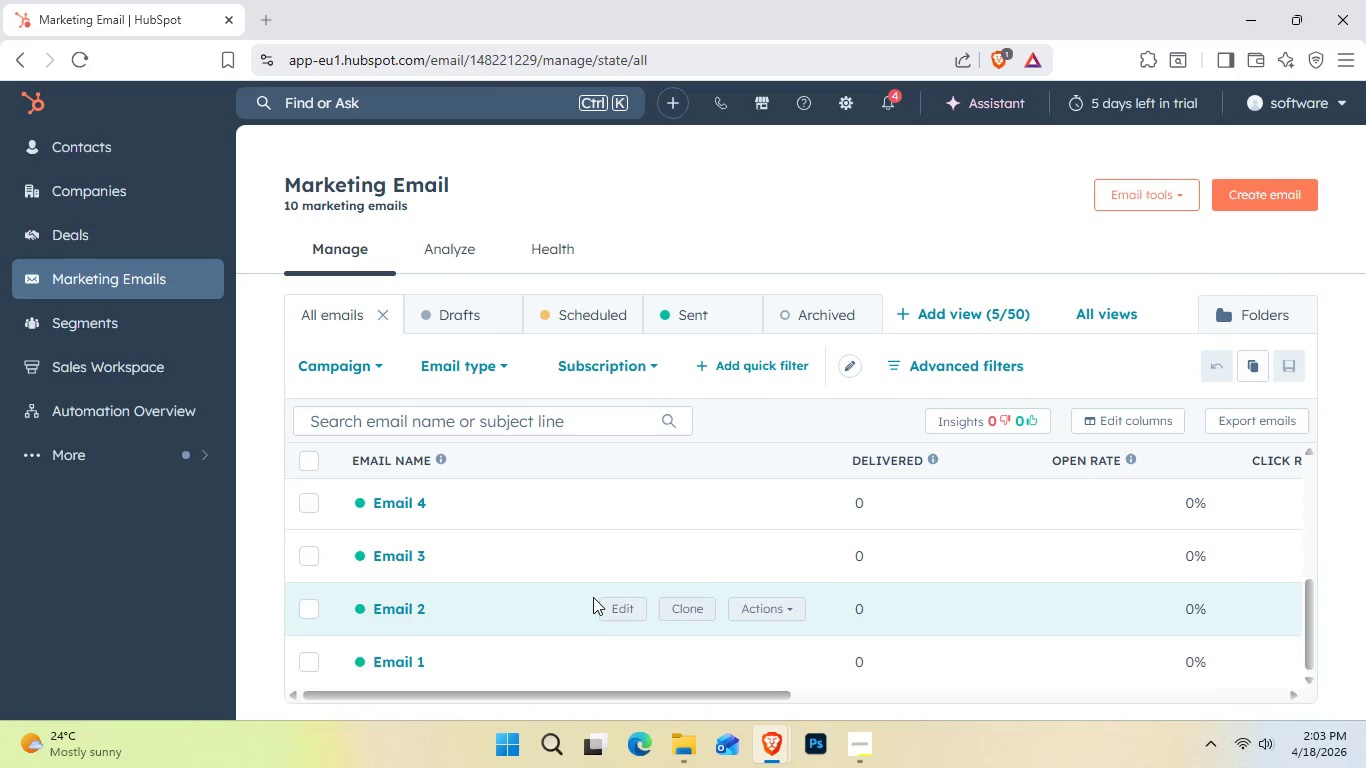 
scroll: coordinate [593, 597], scroll_direction: up, amount: 1.0
 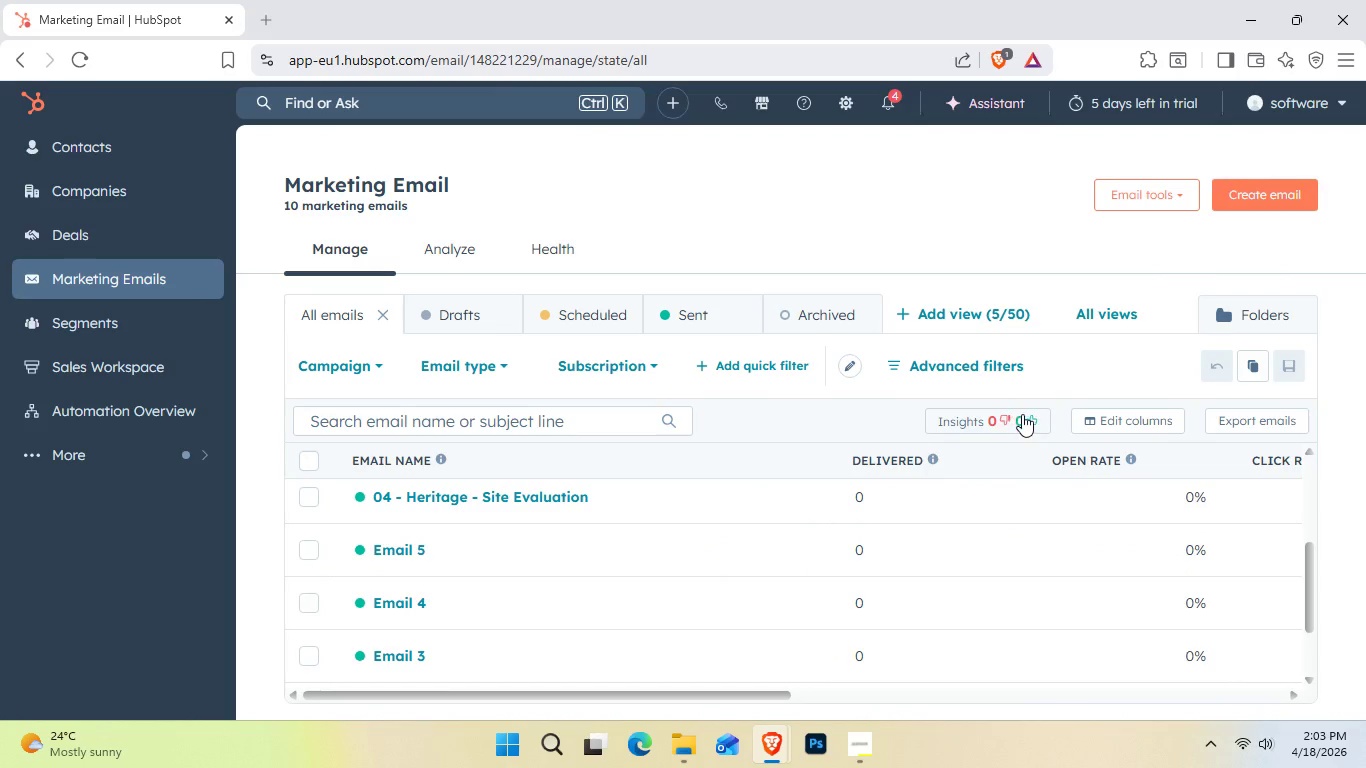 
left_click([978, 412])
 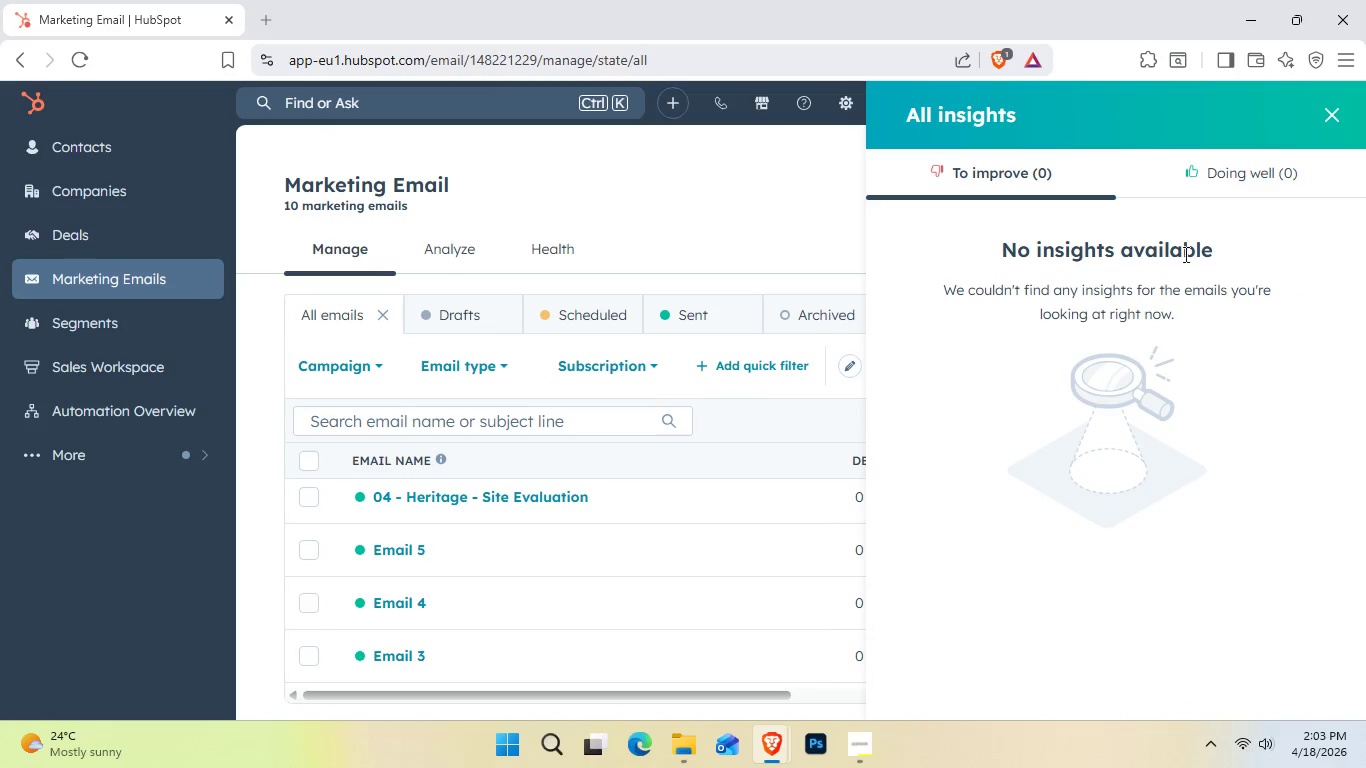 
left_click([1317, 115])
 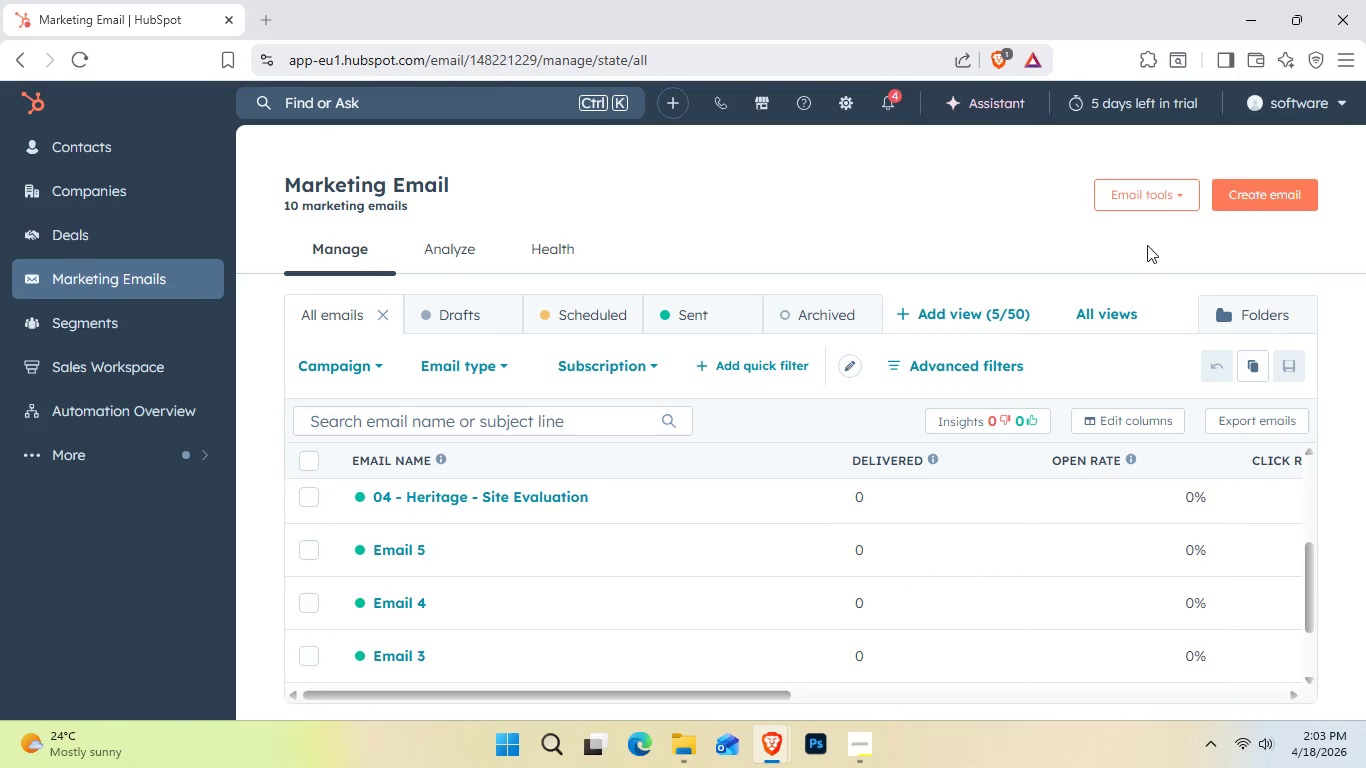 
left_click([1172, 202])
 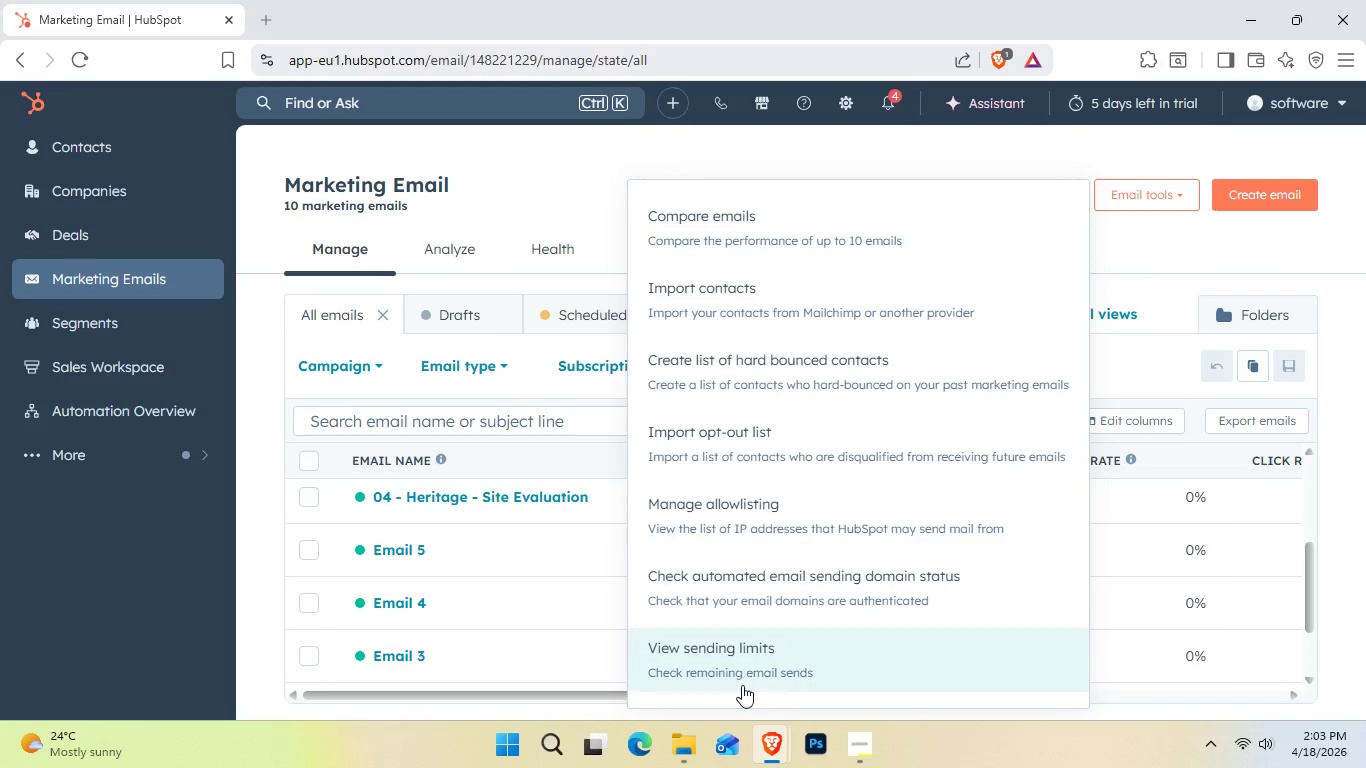 
wait(7.98)
 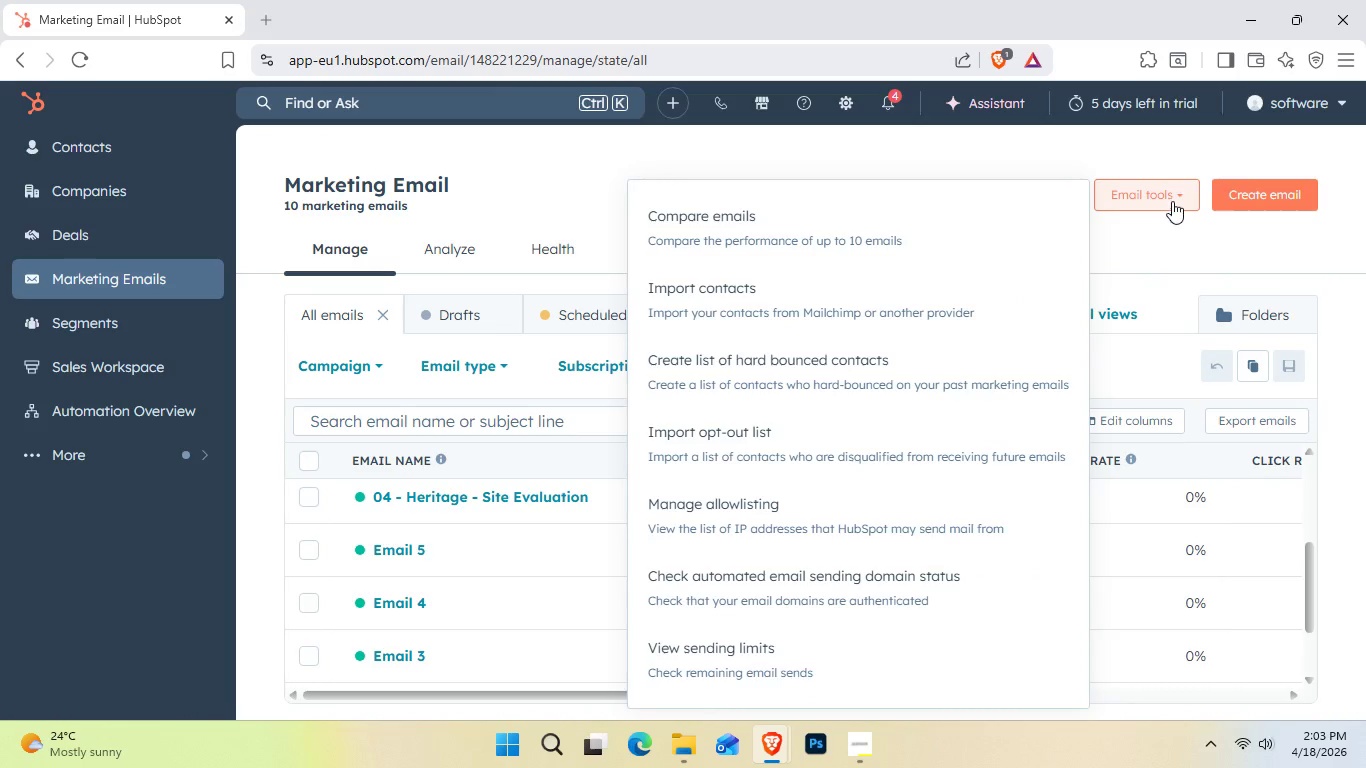 
left_click([106, 453])
 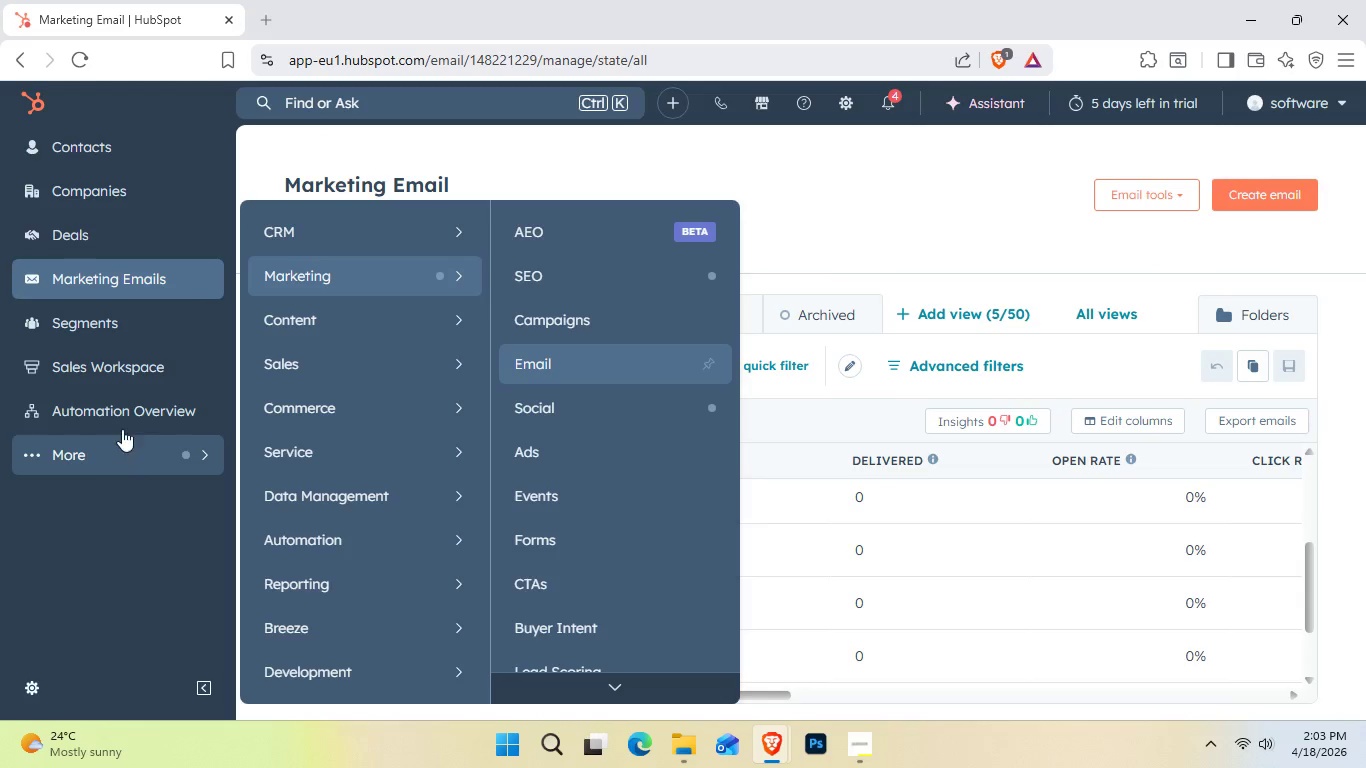 
left_click([130, 411])
 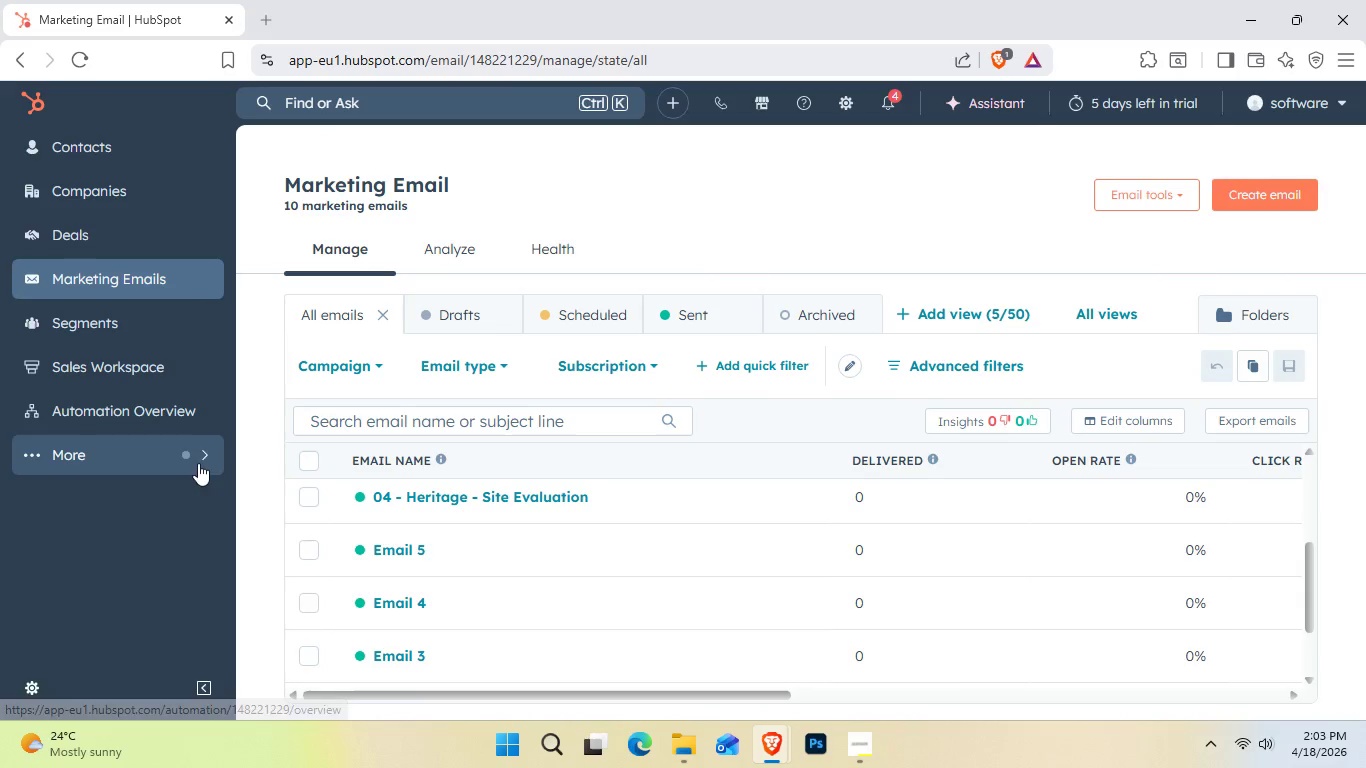 
left_click([153, 416])
 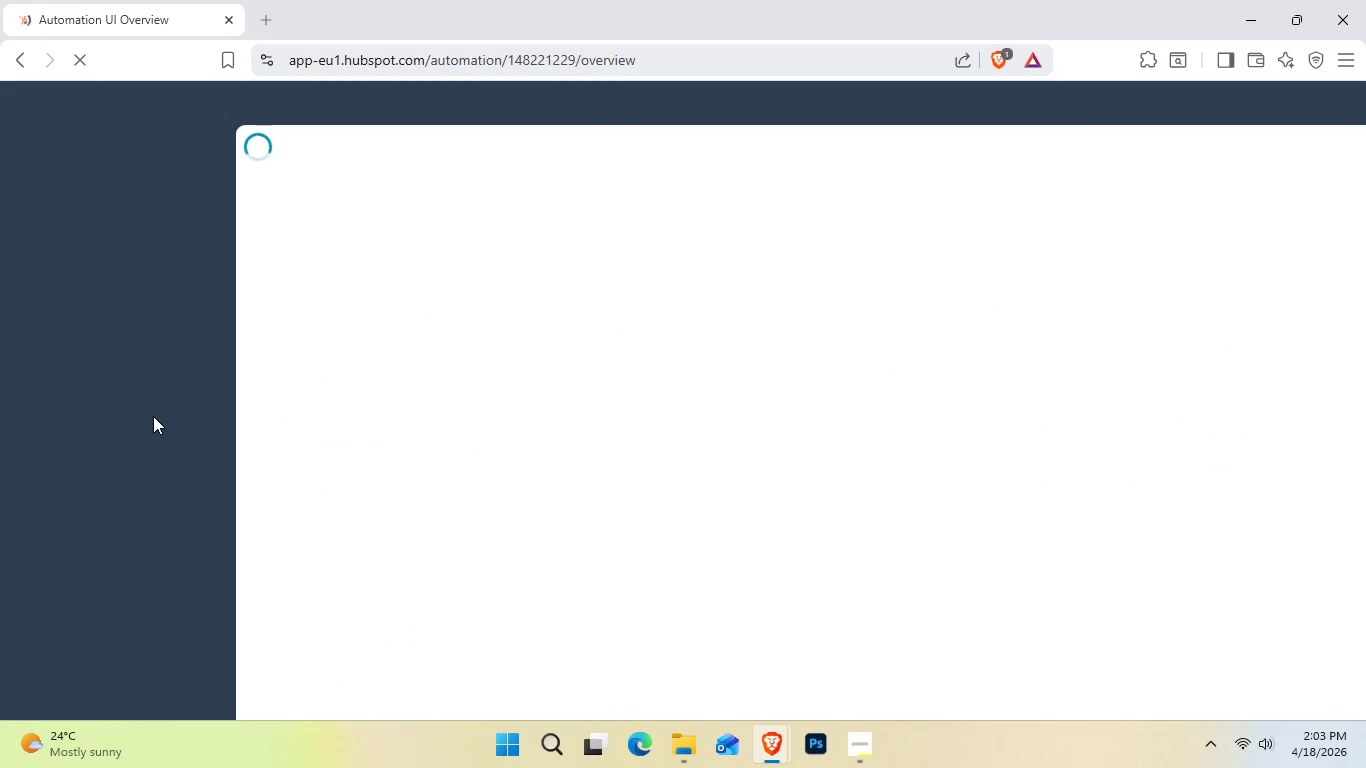 
mouse_move([166, 485])
 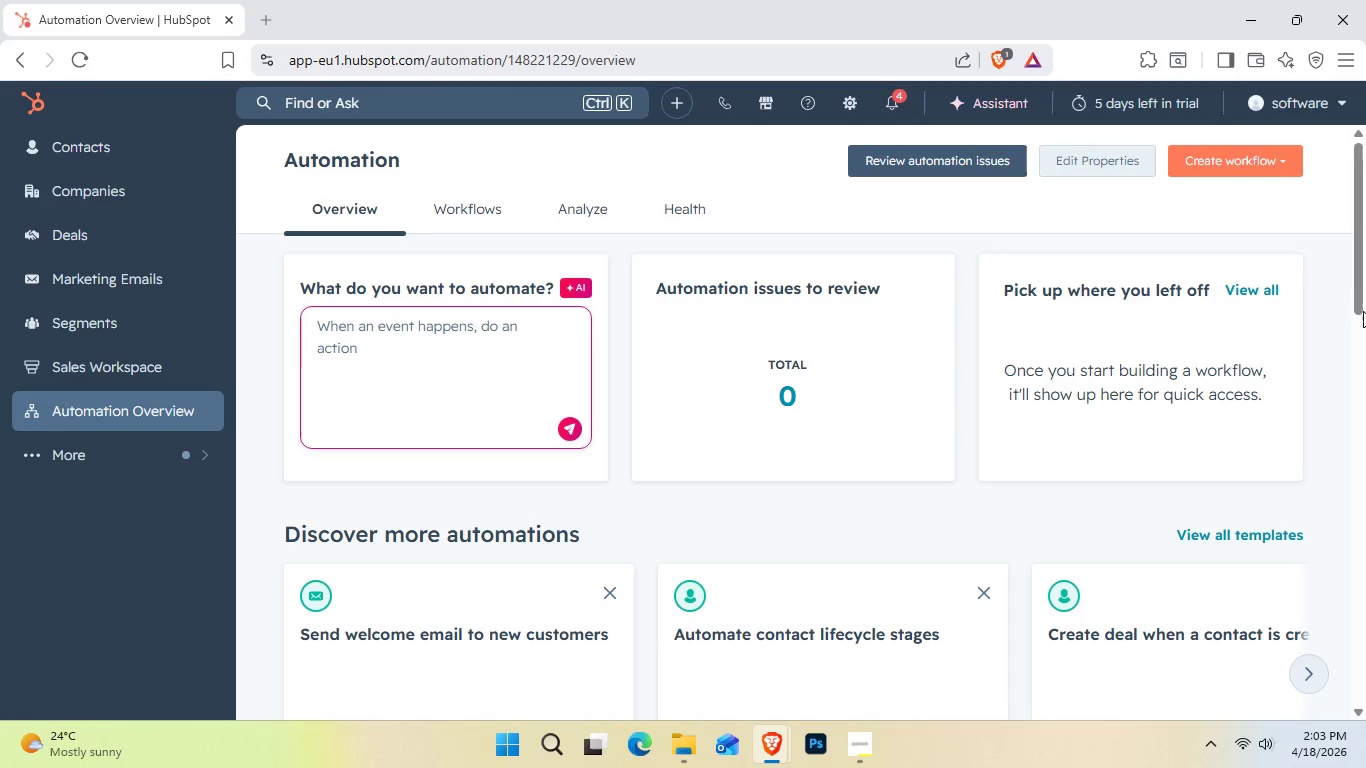 
left_click_drag(start_coordinate=[1365, 262], to_coordinate=[1362, 229])
 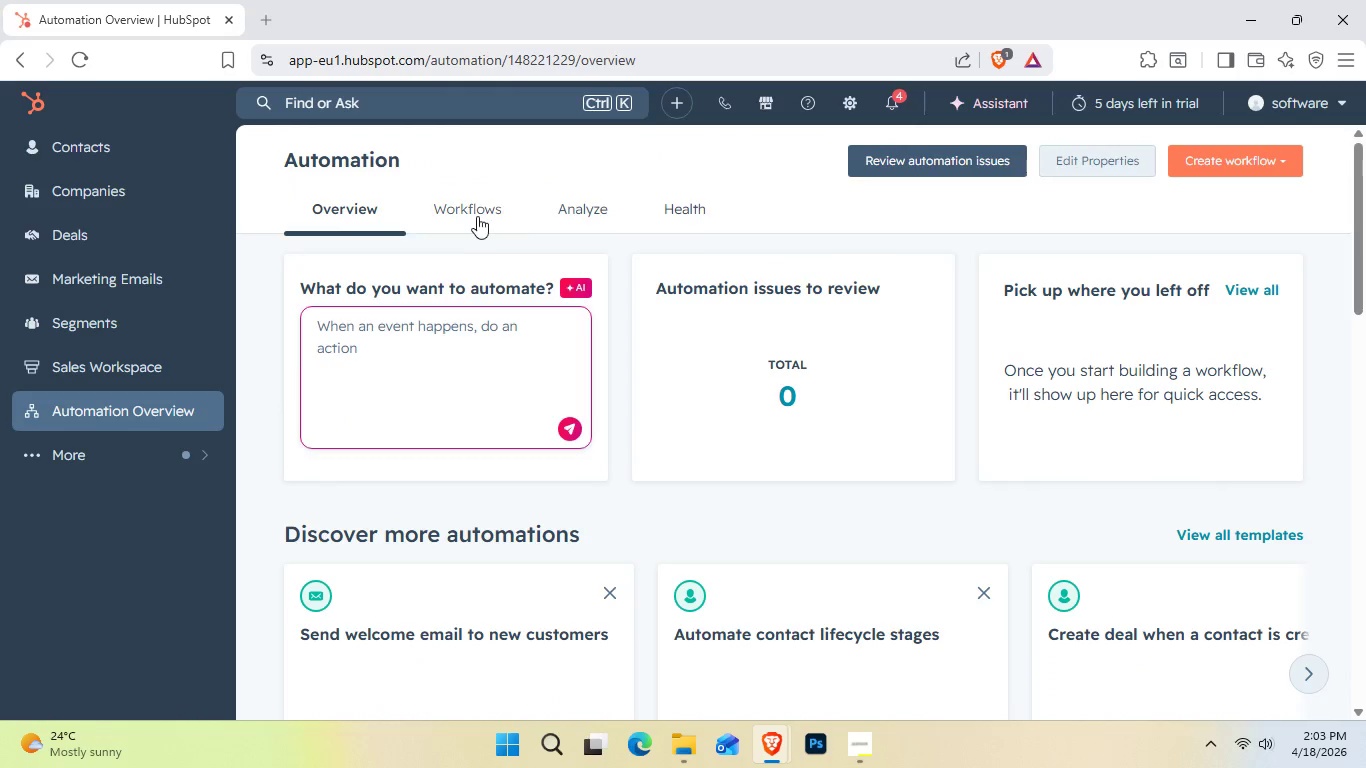 
left_click([476, 215])
 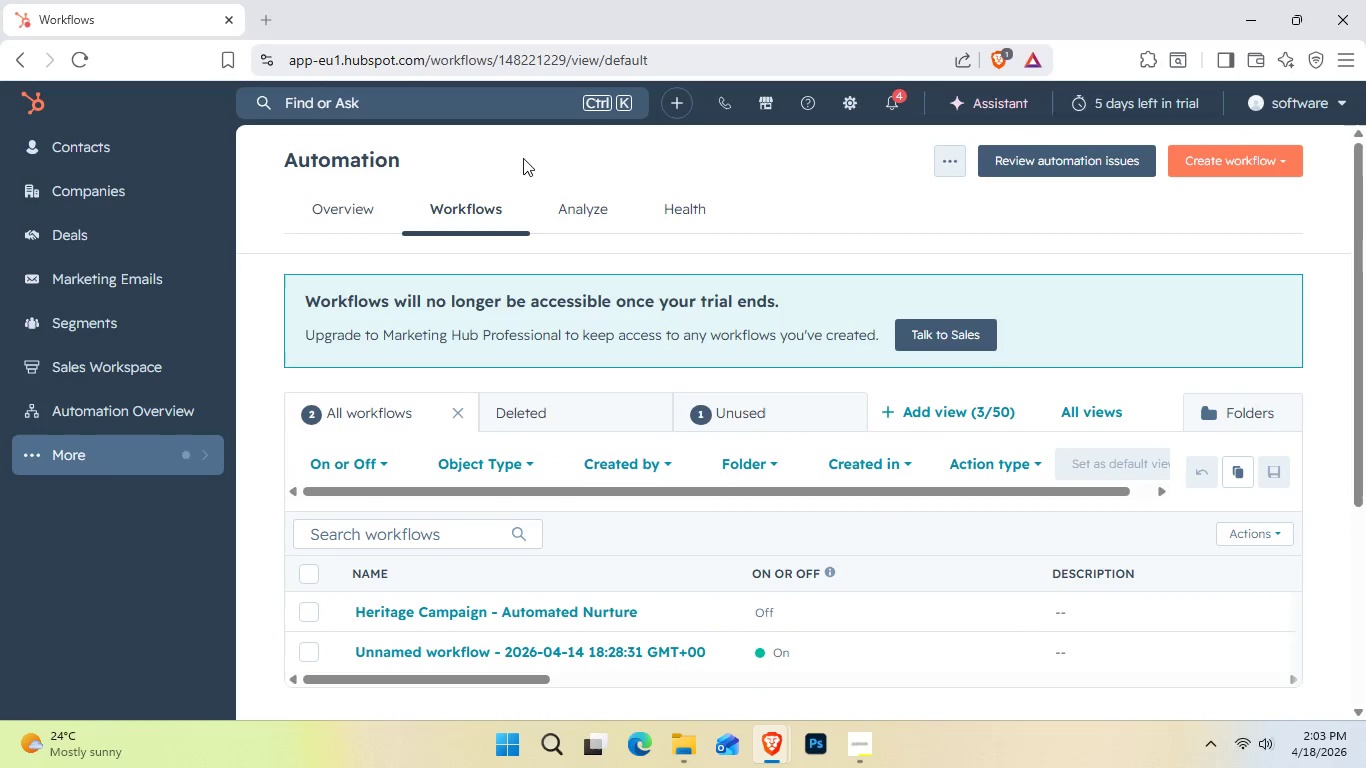 
wait(5.98)
 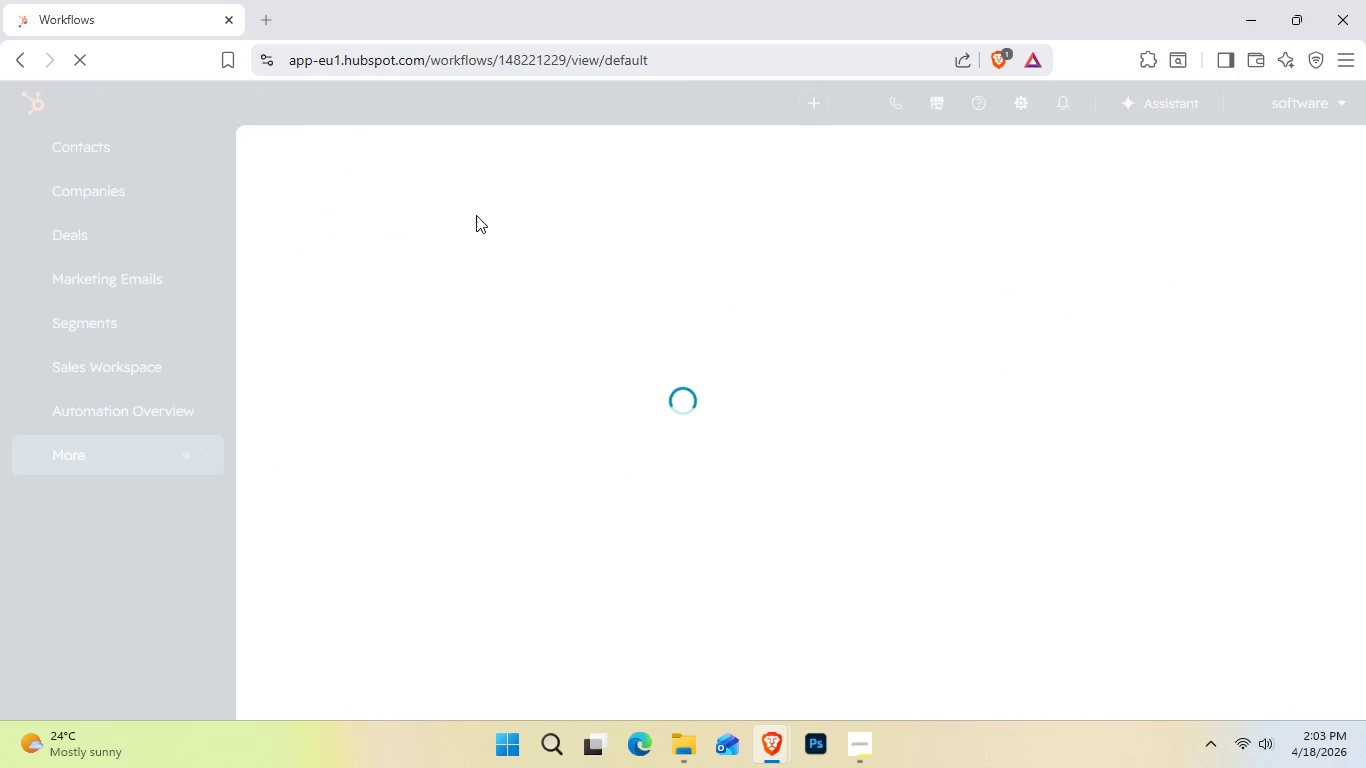 
scroll: coordinate [577, 415], scroll_direction: down, amount: 6.0
 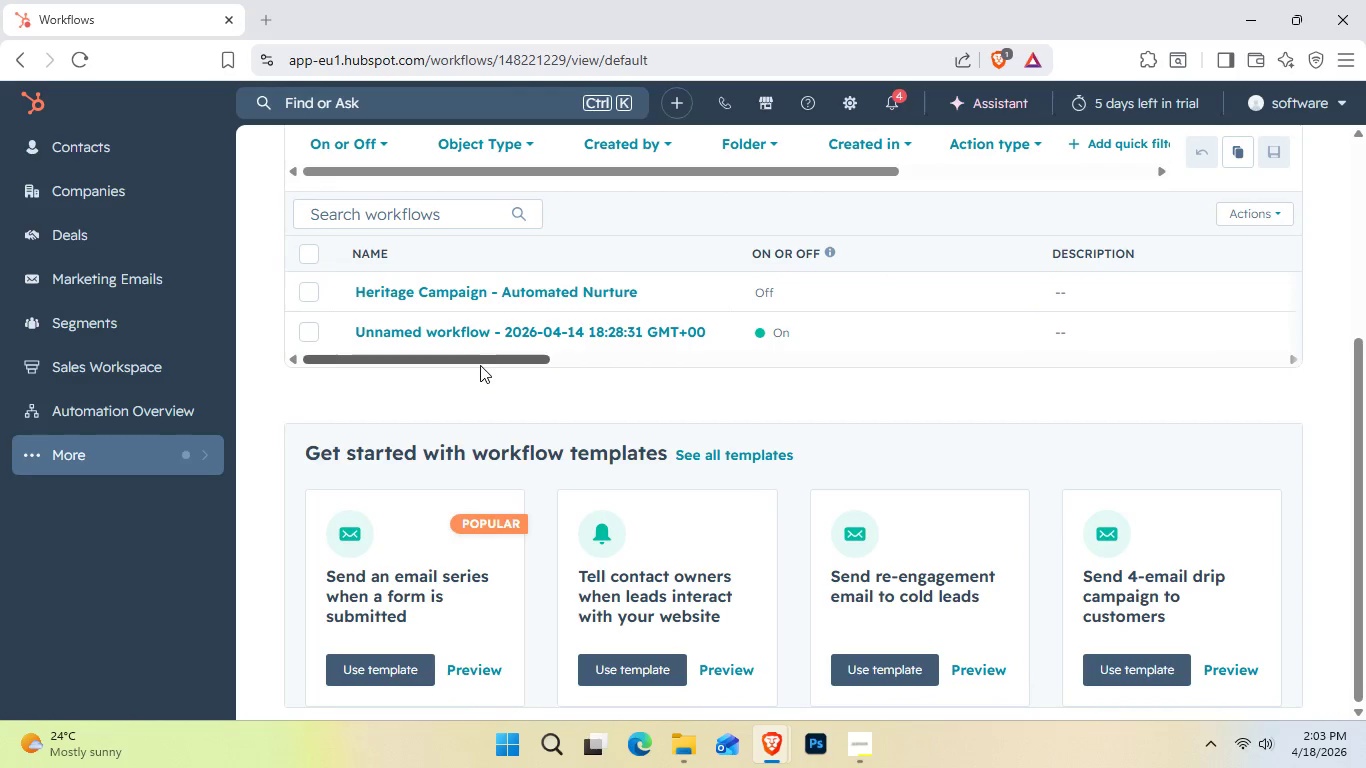 
left_click_drag(start_coordinate=[433, 360], to_coordinate=[414, 330])
 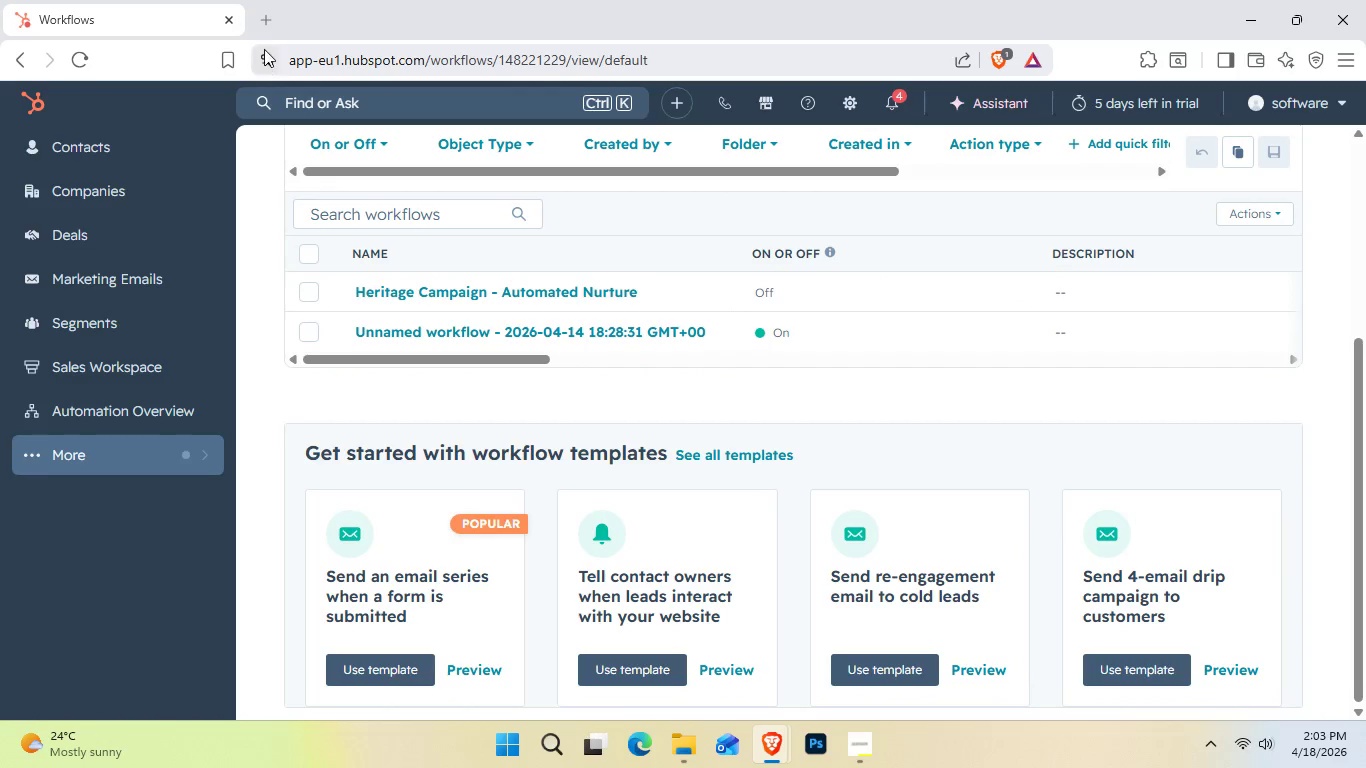 
left_click([265, 31])